 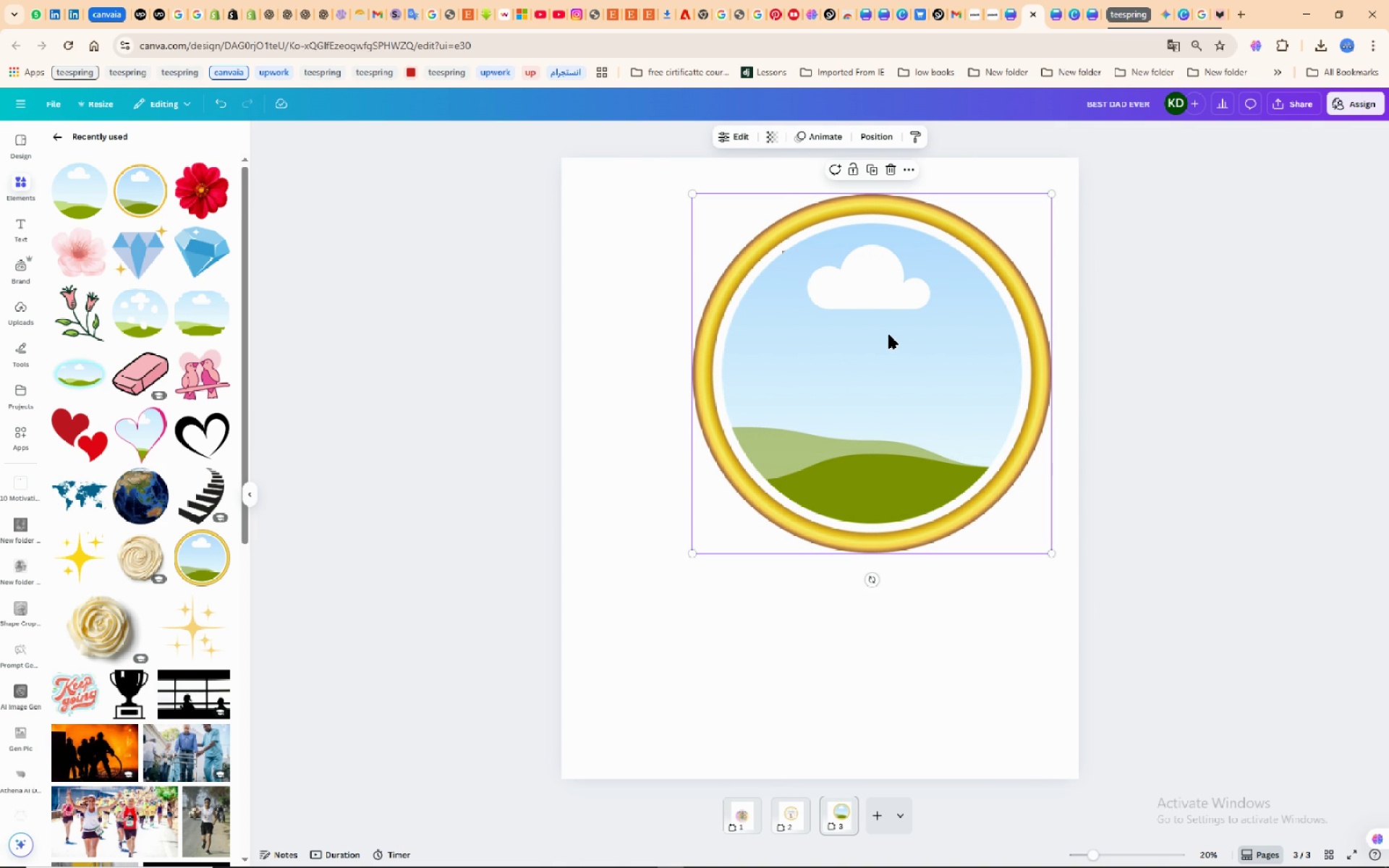 
left_click([815, 701])
 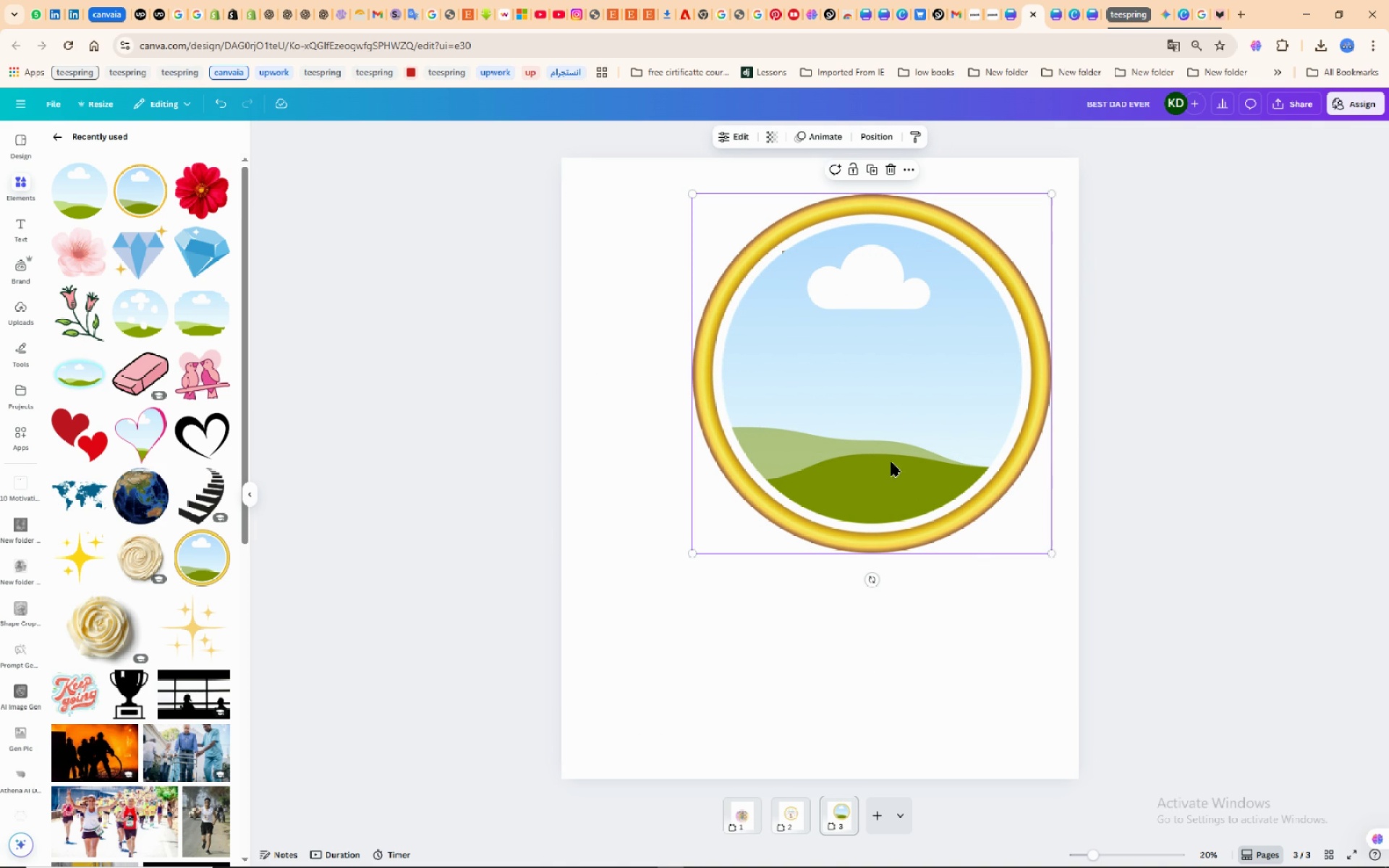 
left_click([885, 470])
 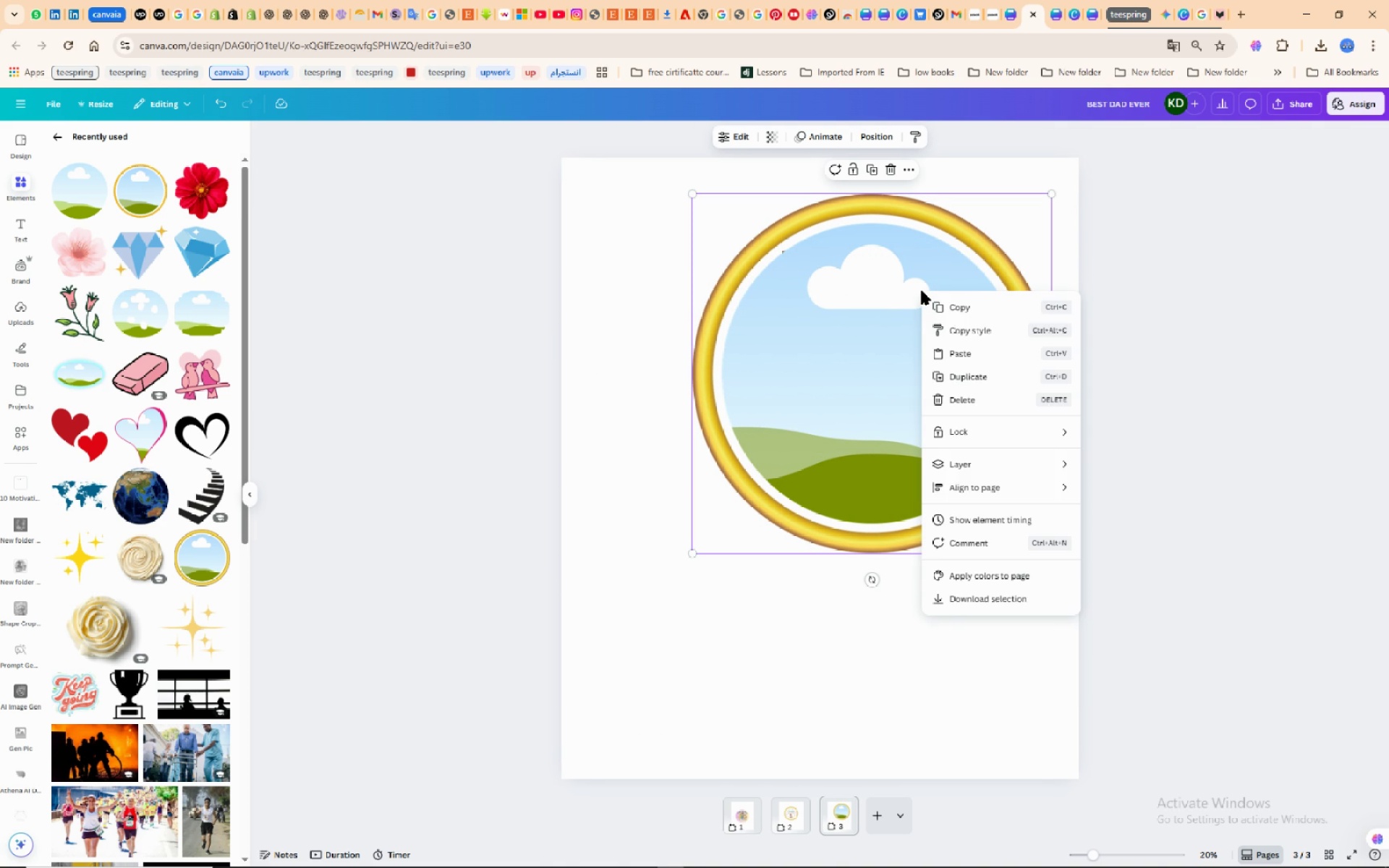 
right_click([922, 291])
 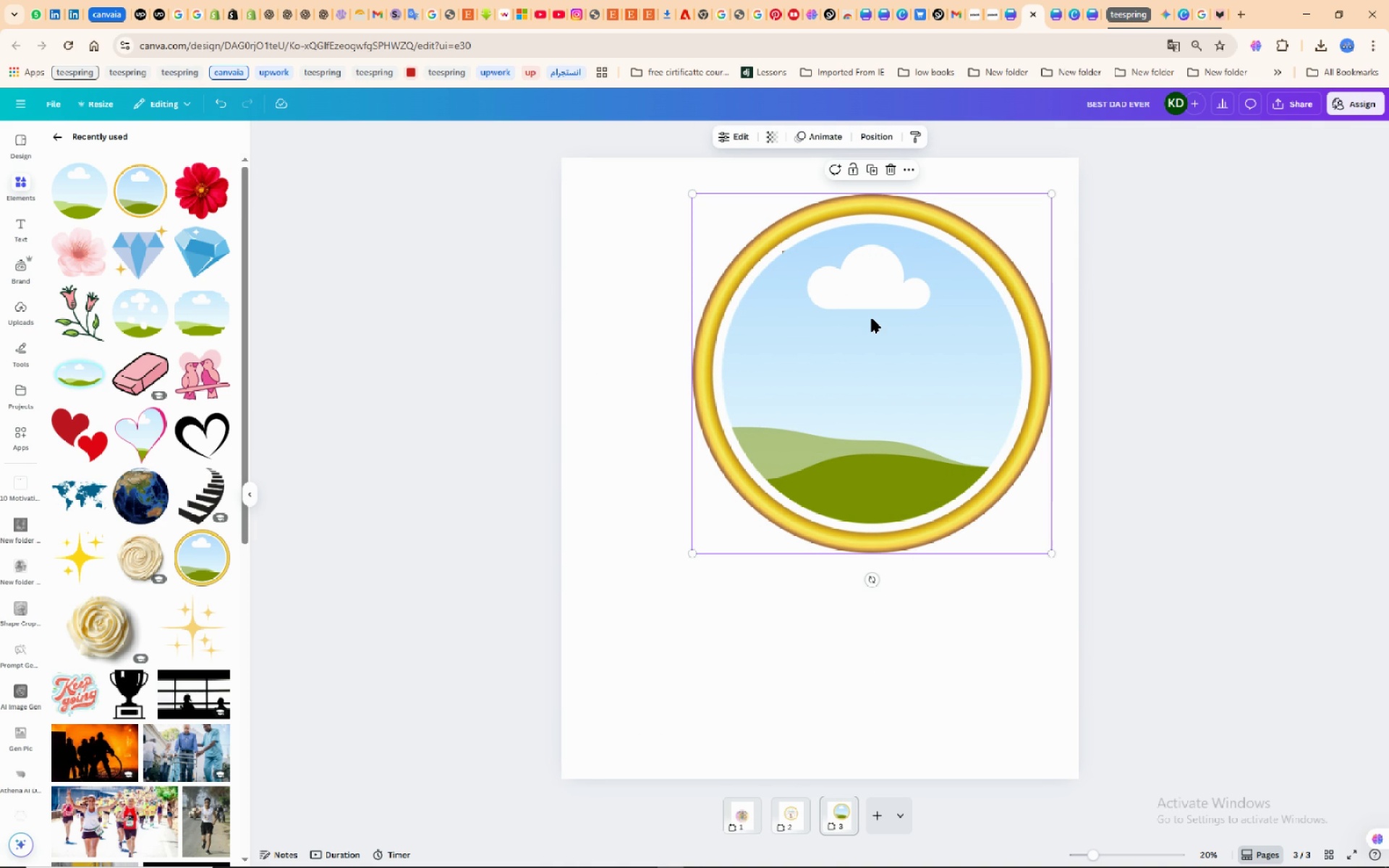 
double_click([872, 318])